 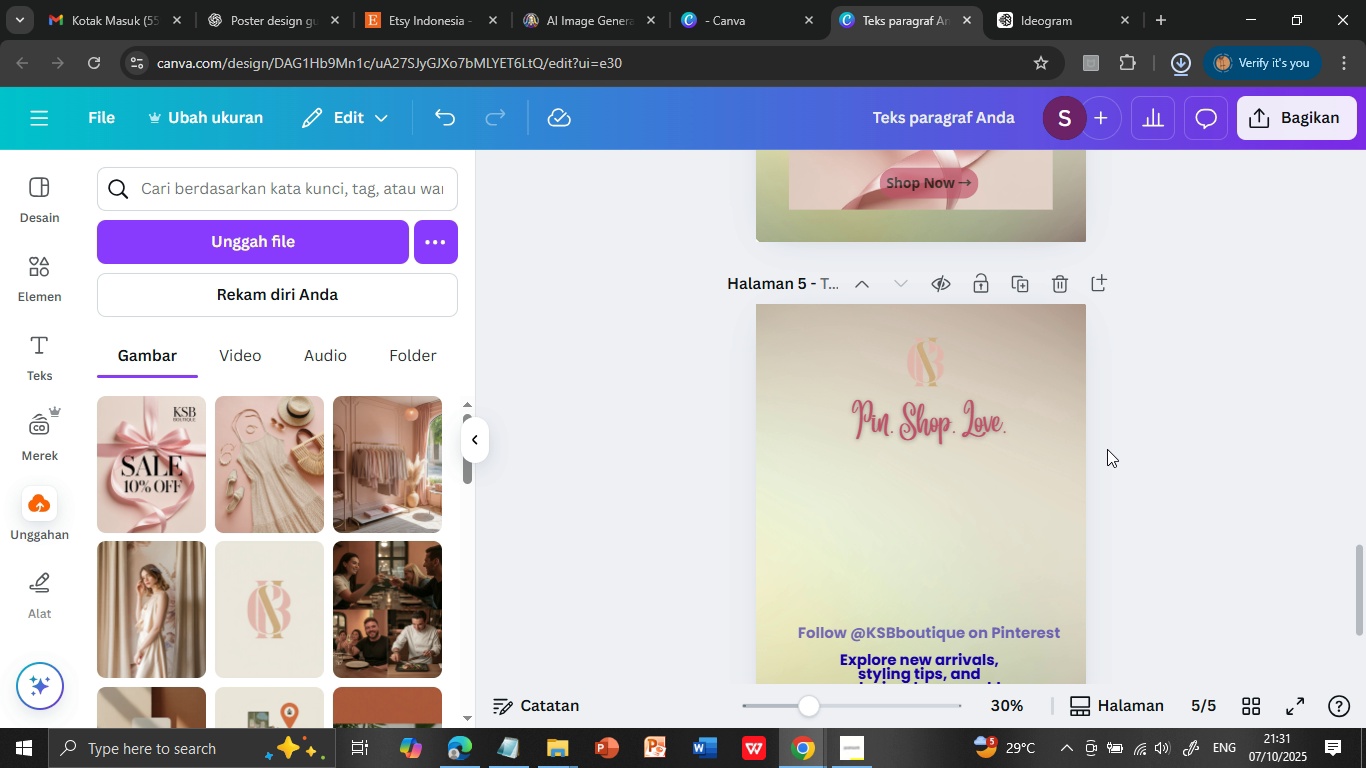 
left_click([207, 239])
 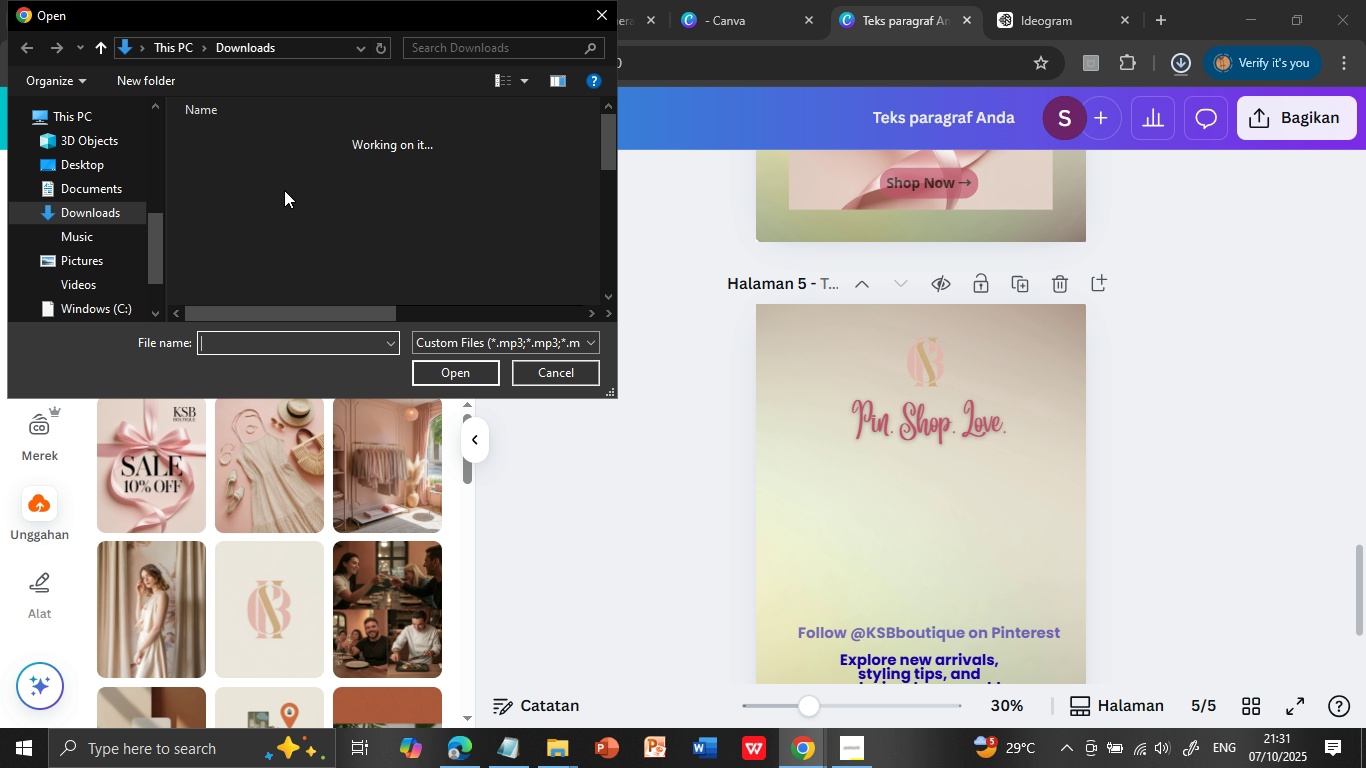 
wait(5.76)
 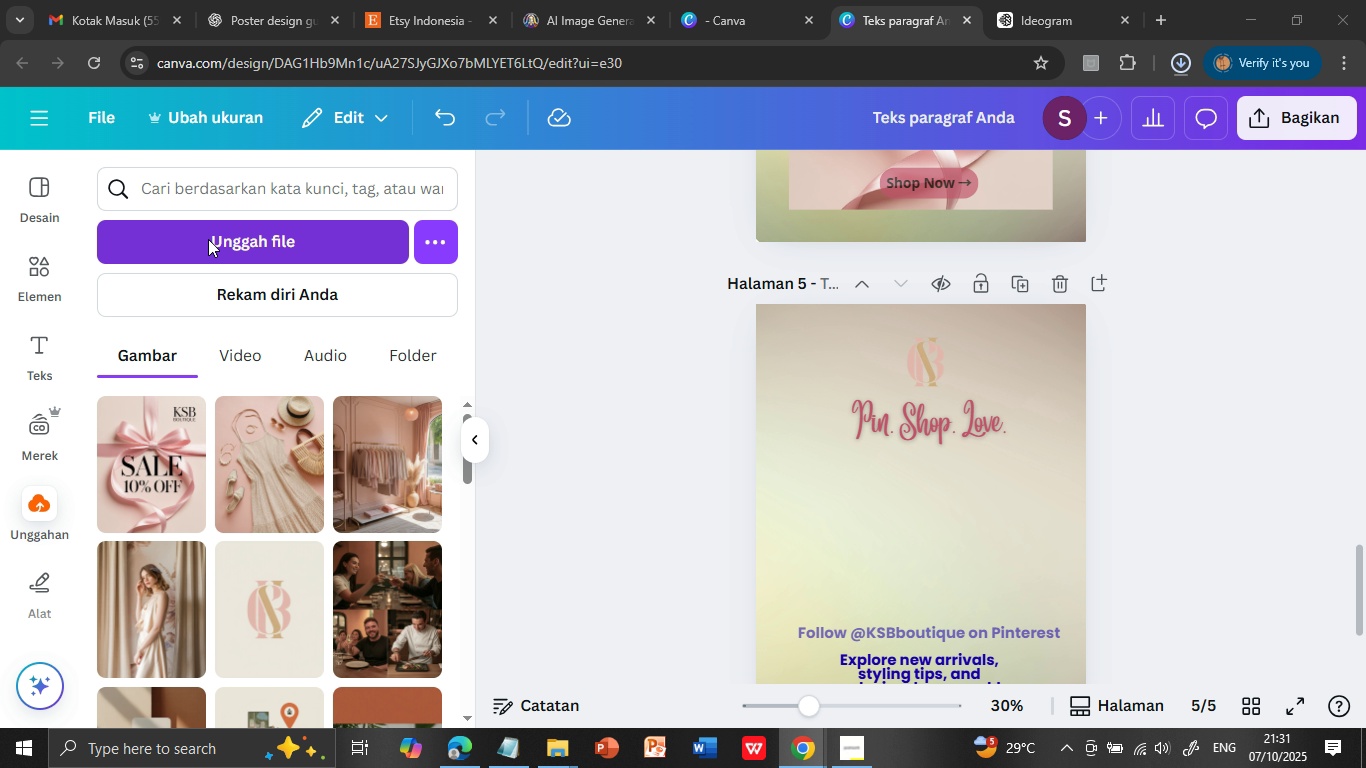 
left_click([320, 166])
 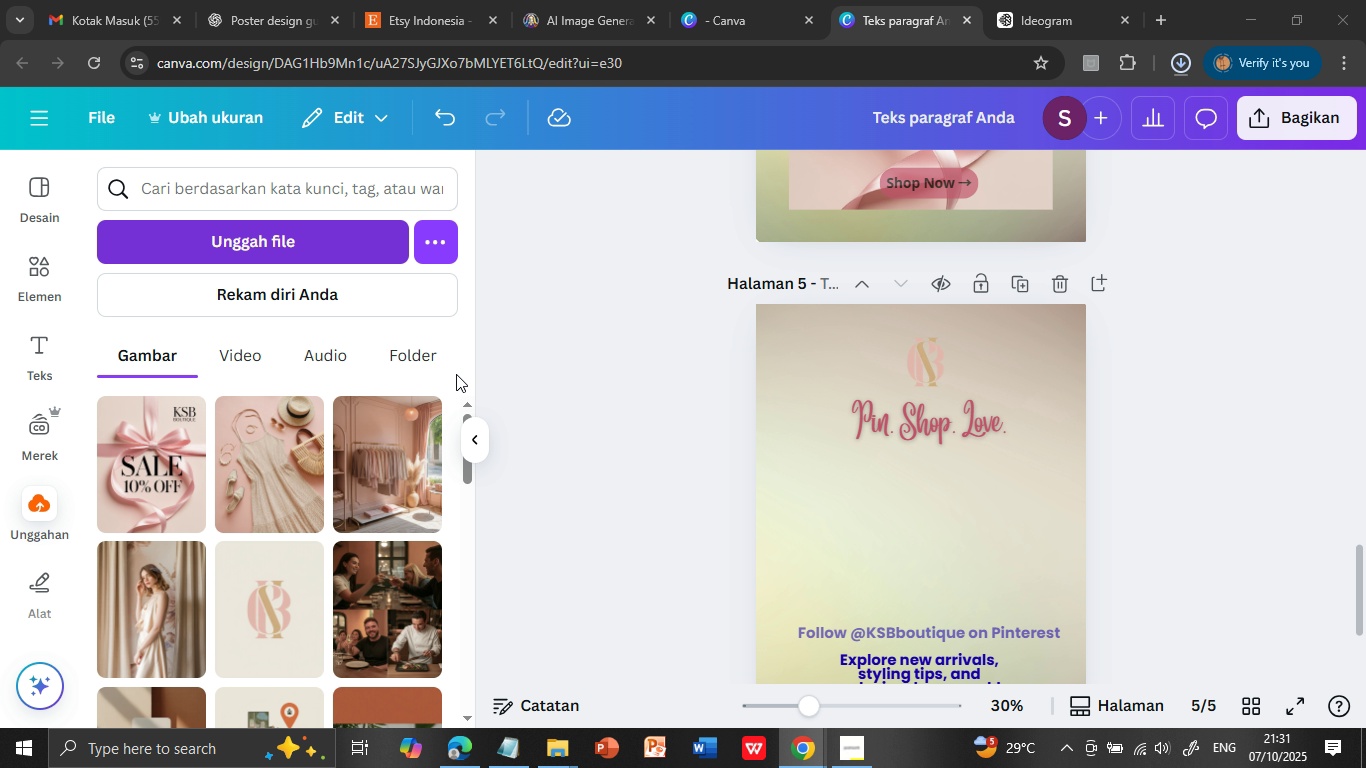 
left_click([456, 374])
 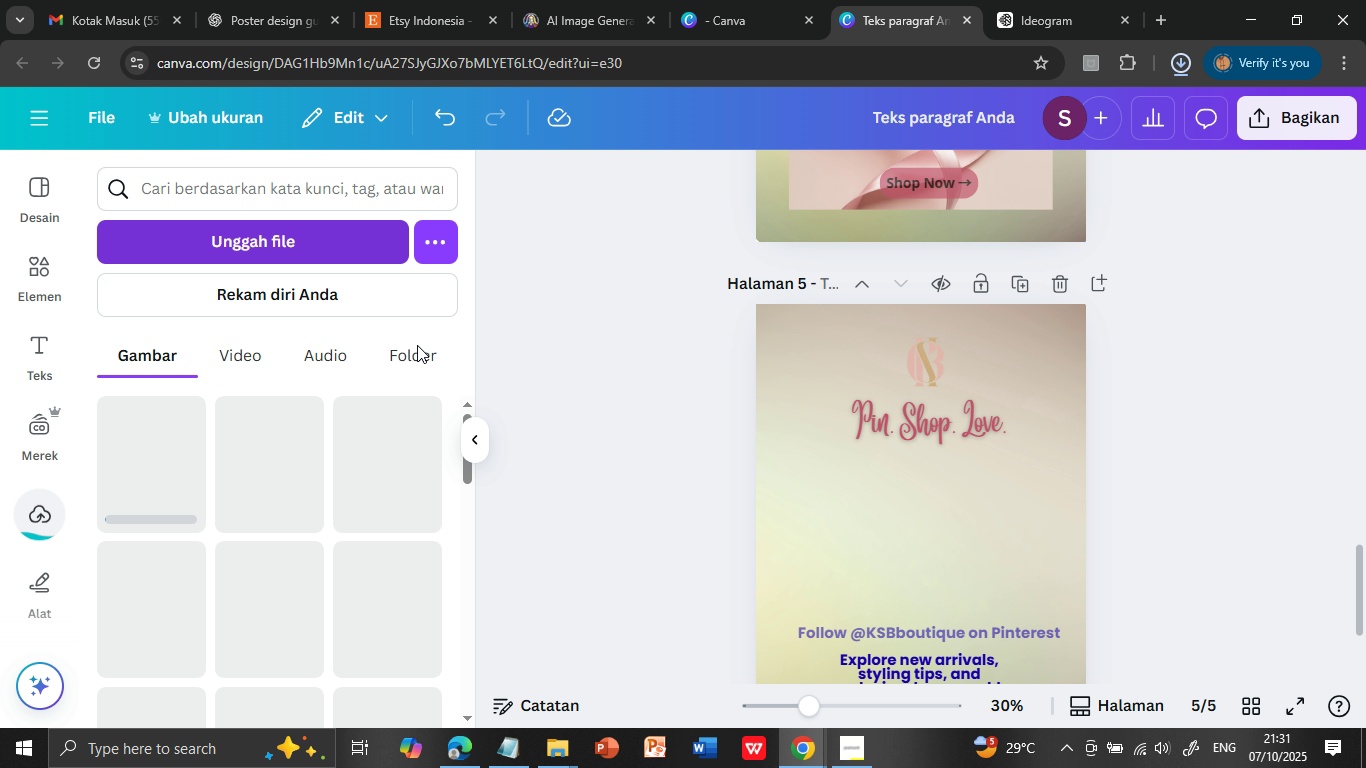 
wait(5.13)
 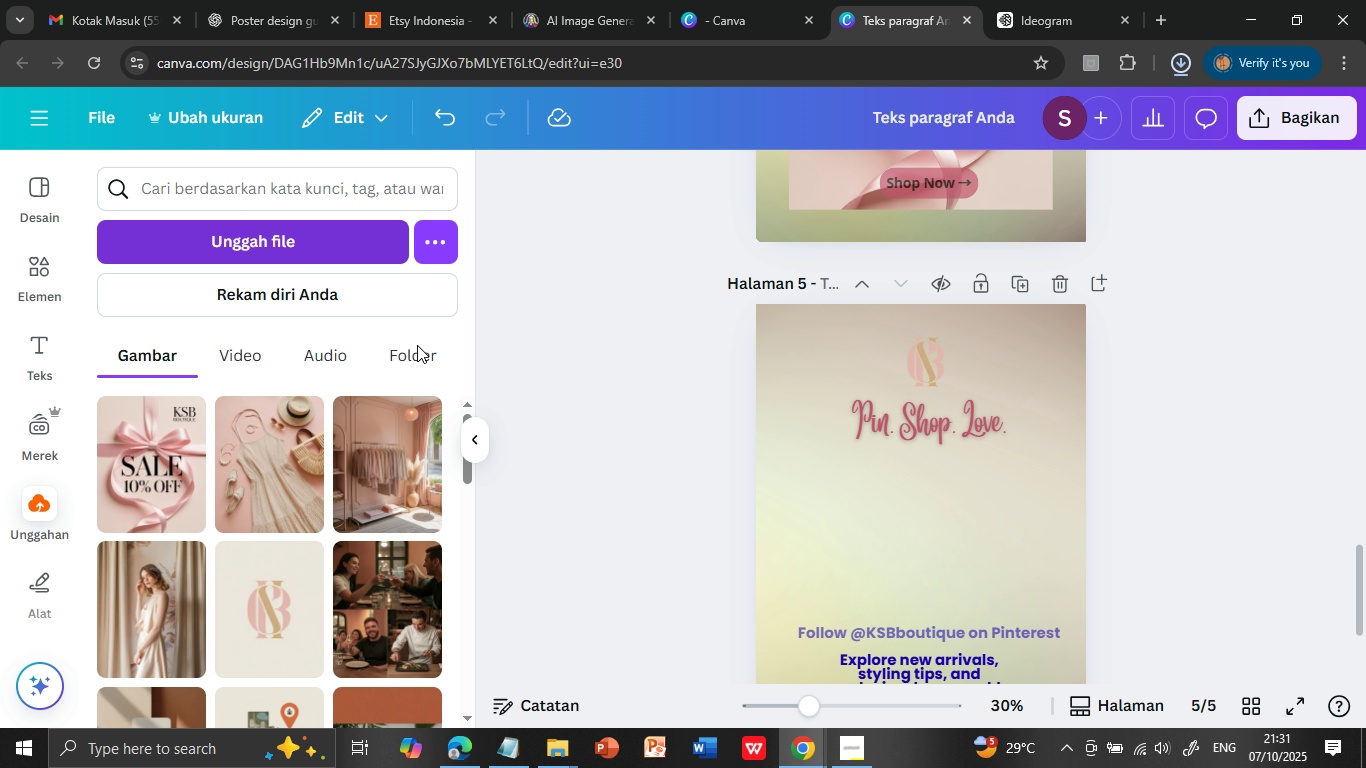 
left_click([171, 467])
 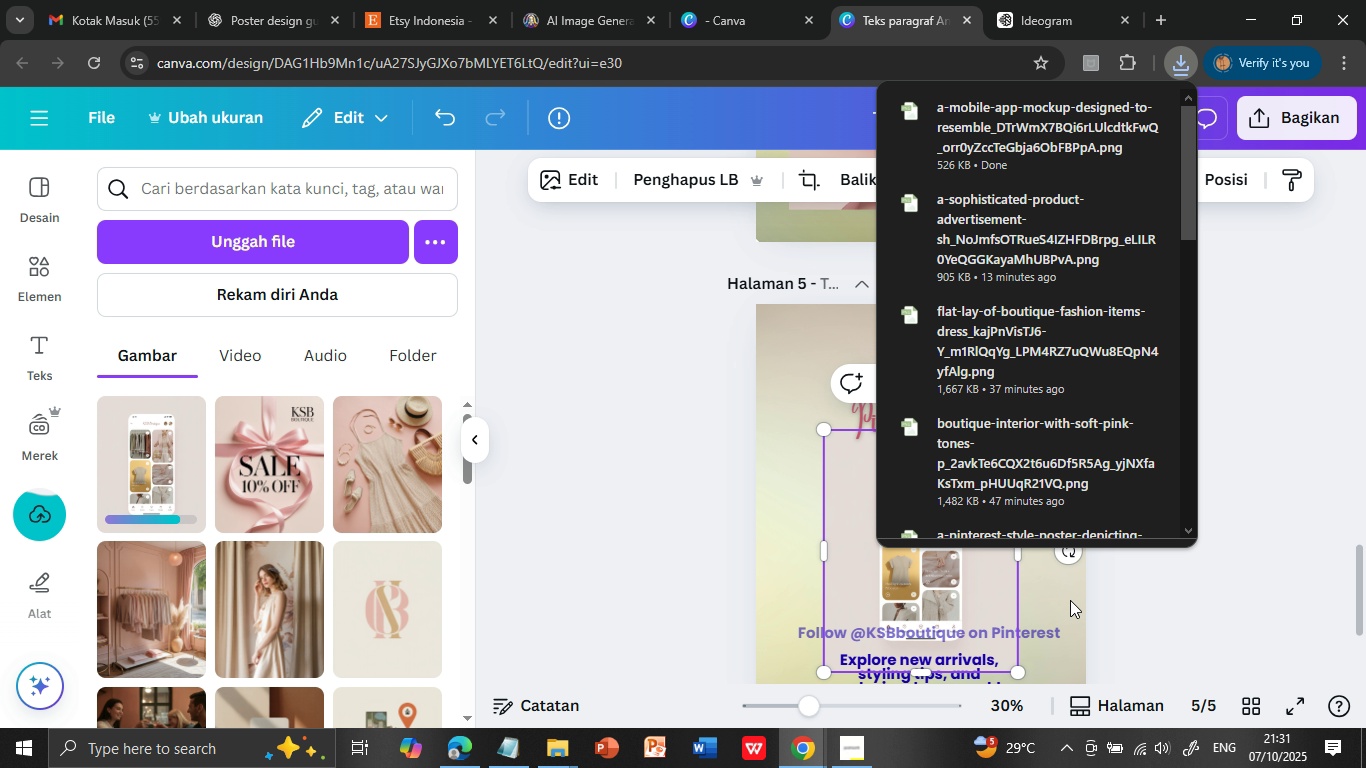 
wait(5.28)
 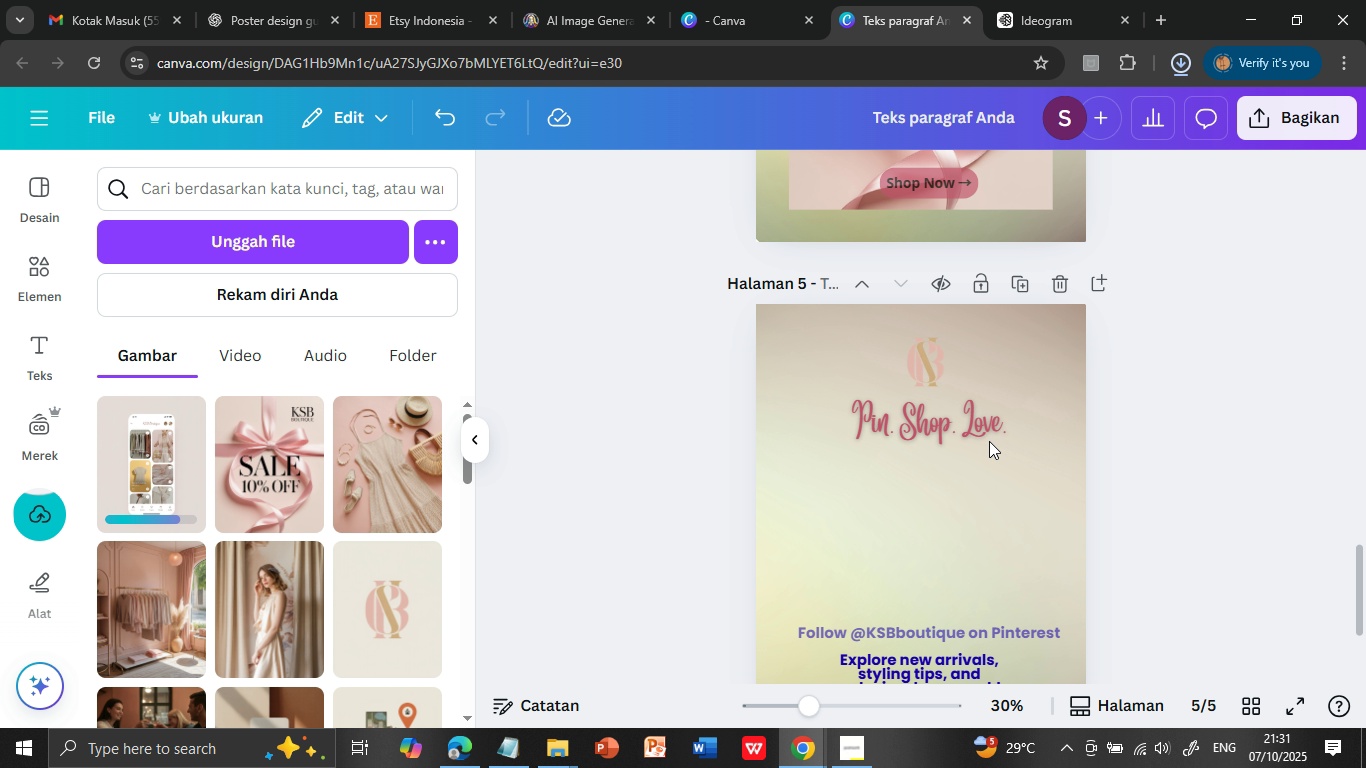 
left_click([1155, 601])
 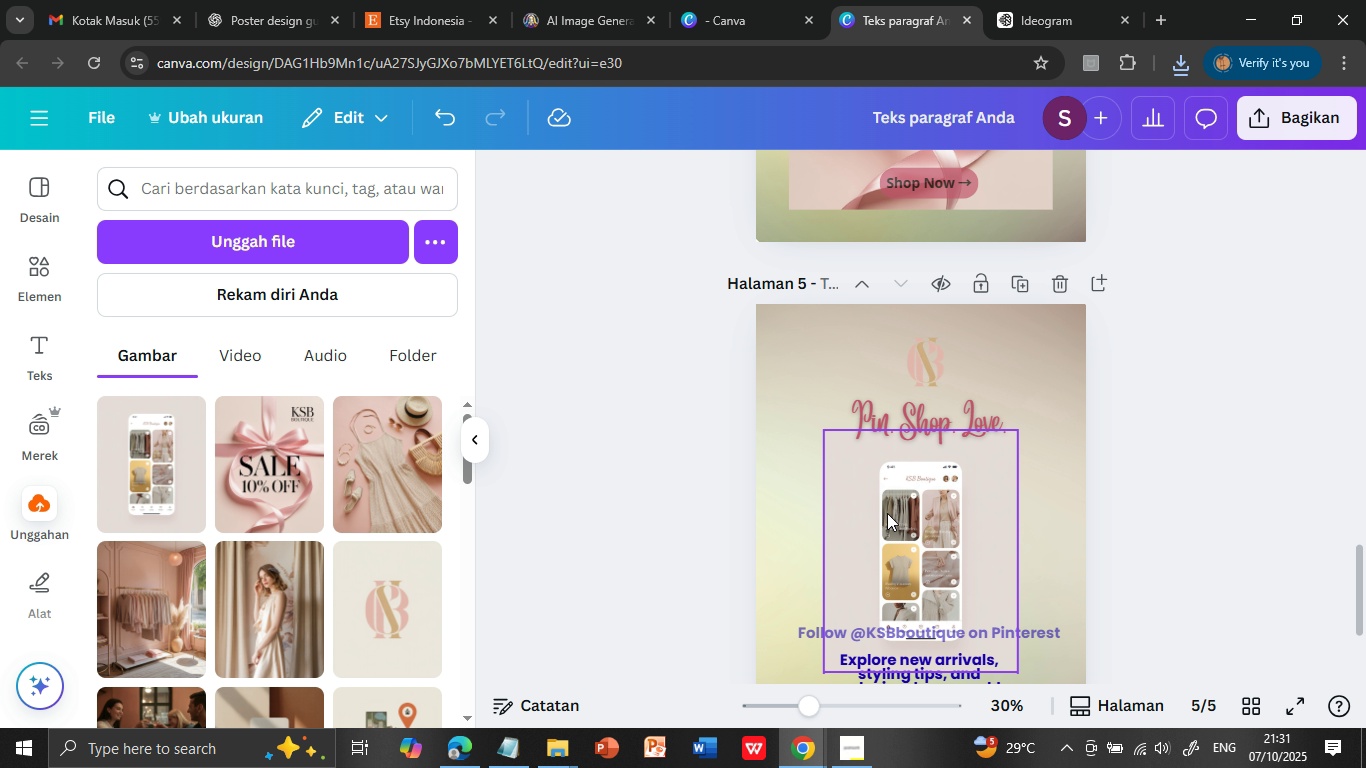 
left_click([867, 506])
 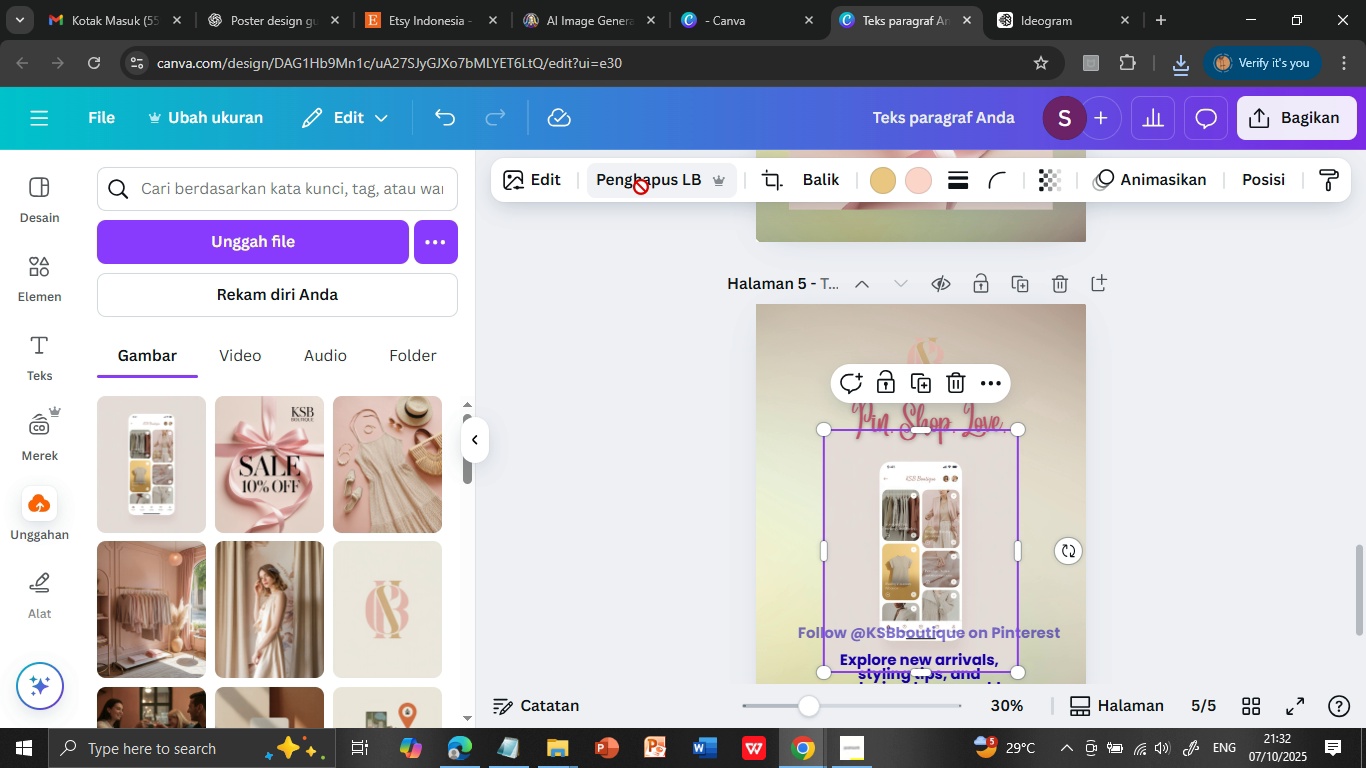 
left_click([641, 187])
 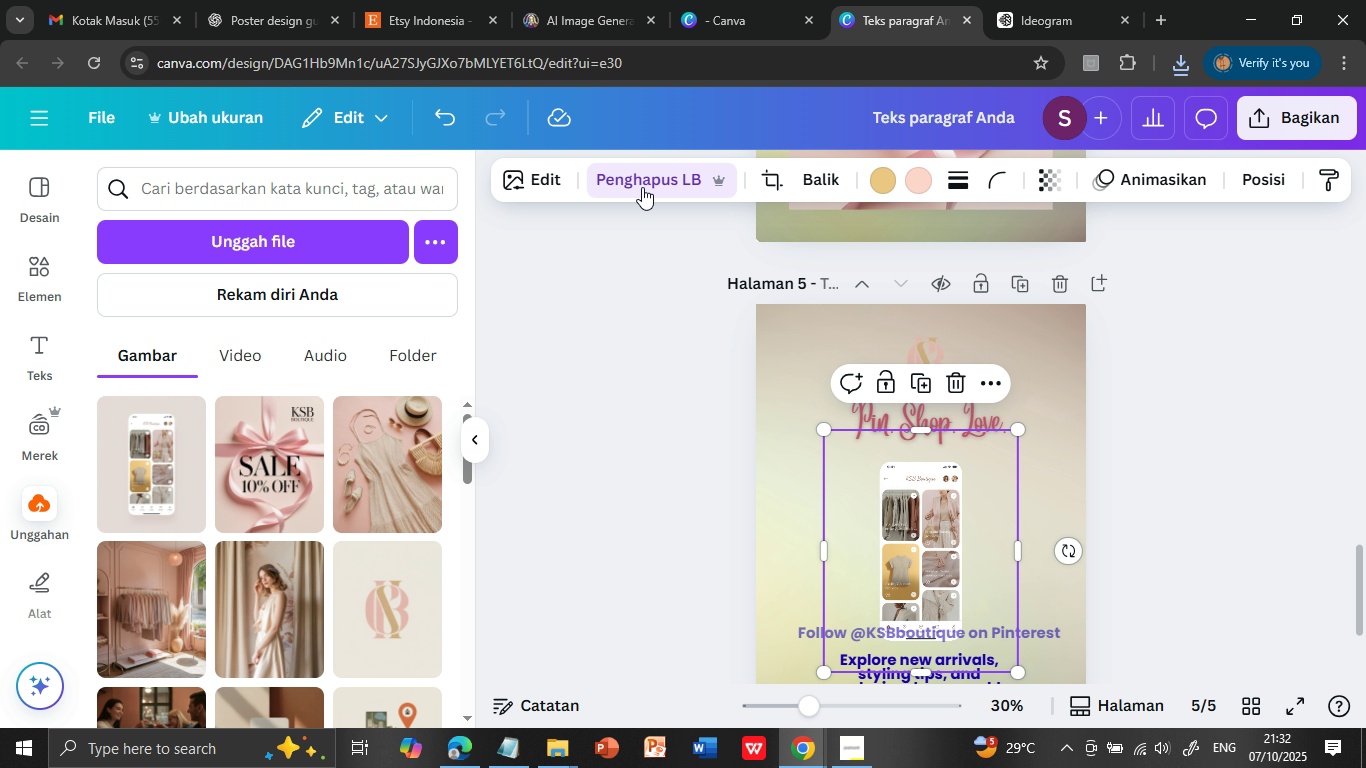 
wait(15.09)
 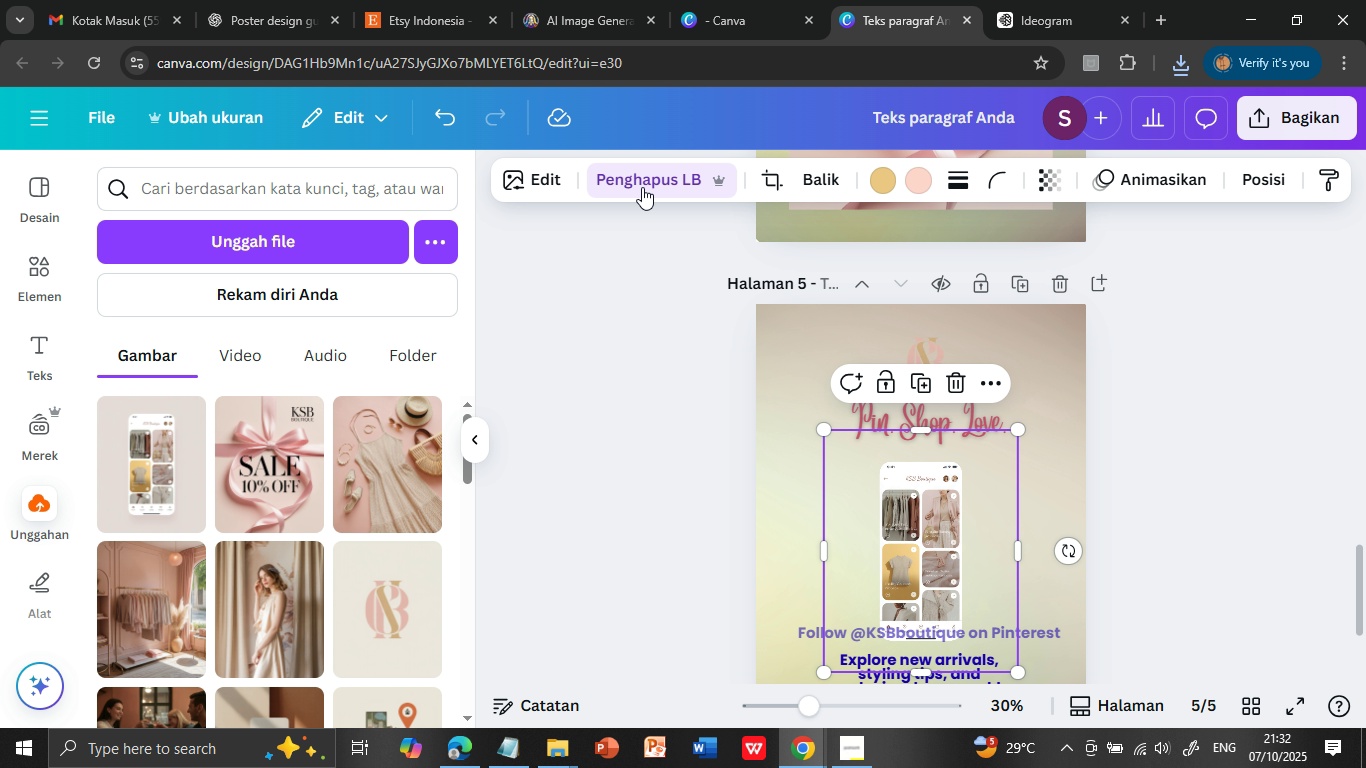 
key(Enter)
 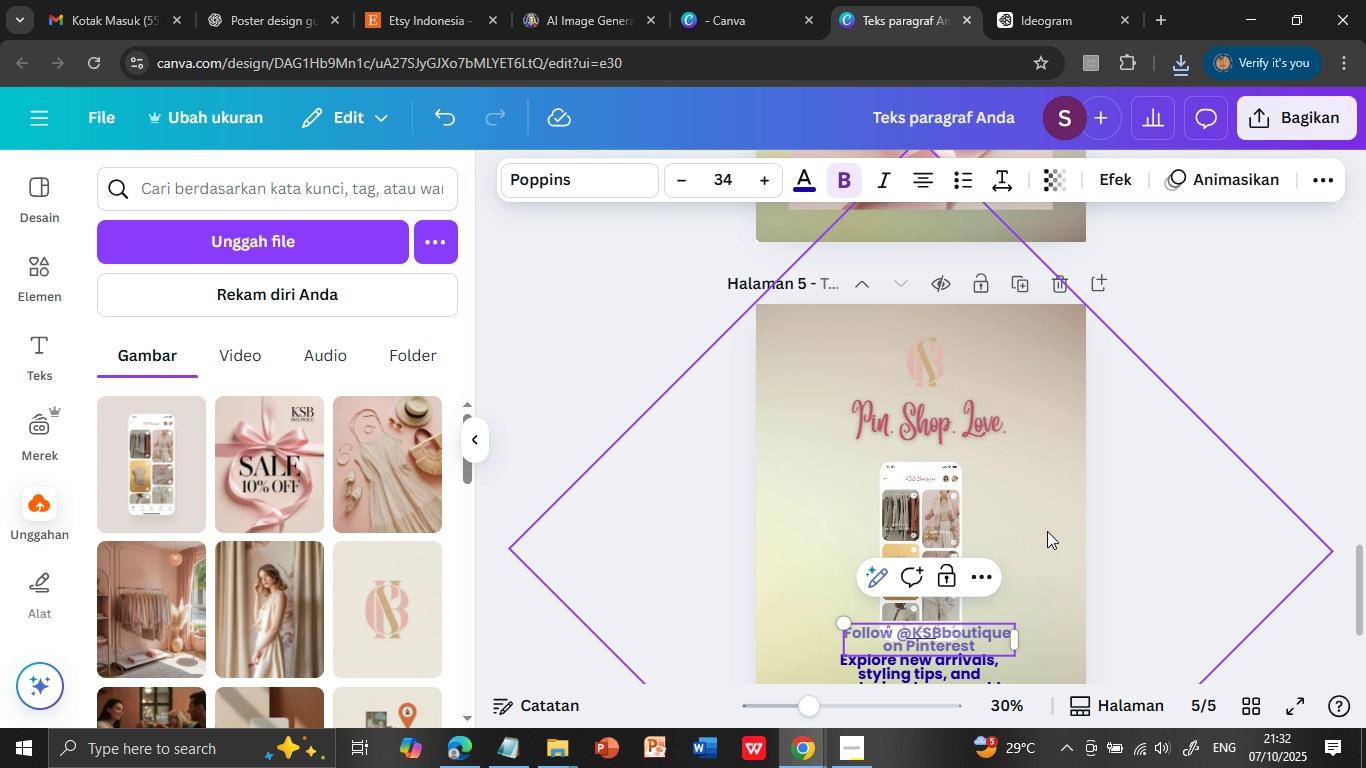 
scroll: coordinate [1046, 547], scroll_direction: down, amount: 2.0